 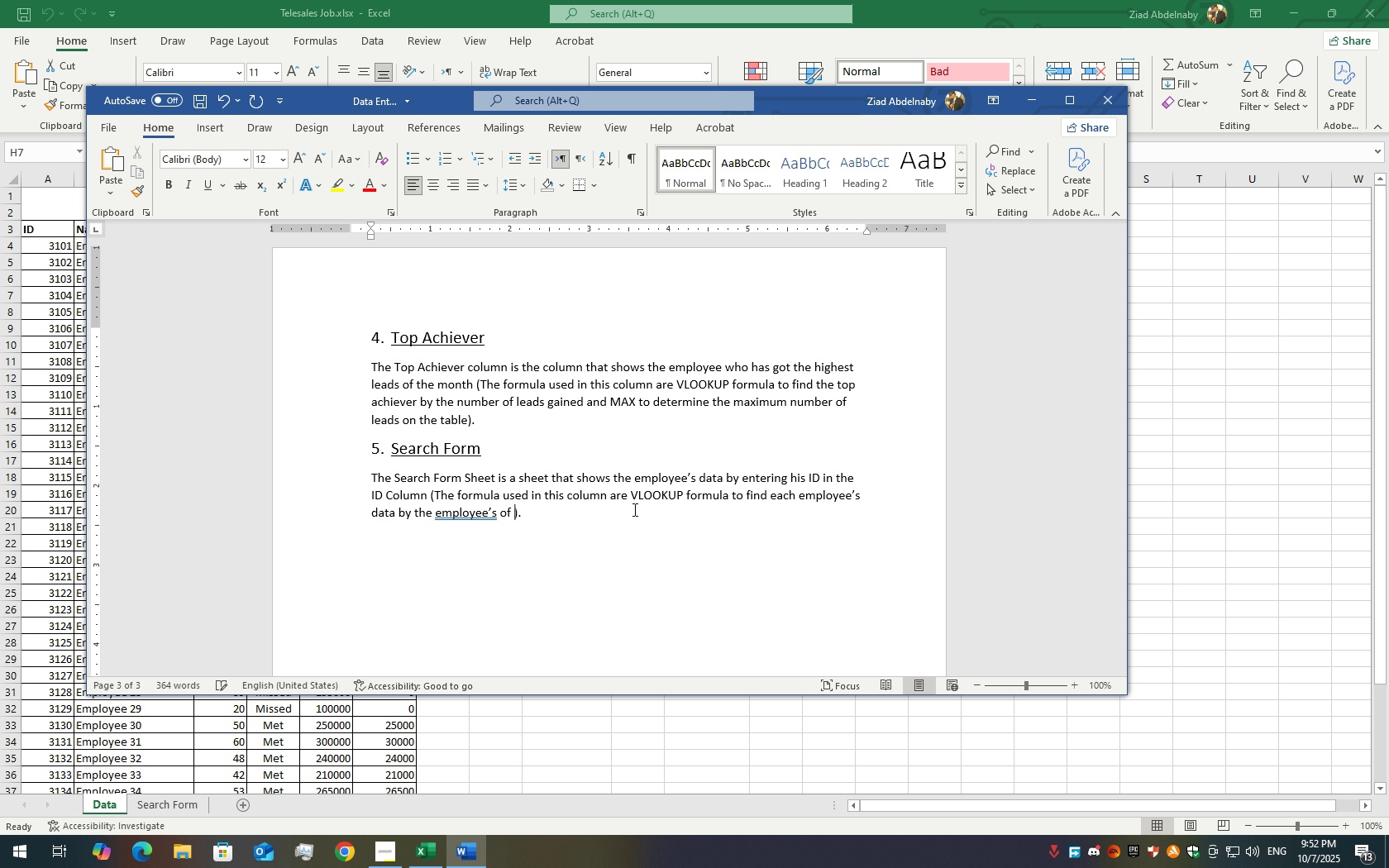 
key(Backspace)
 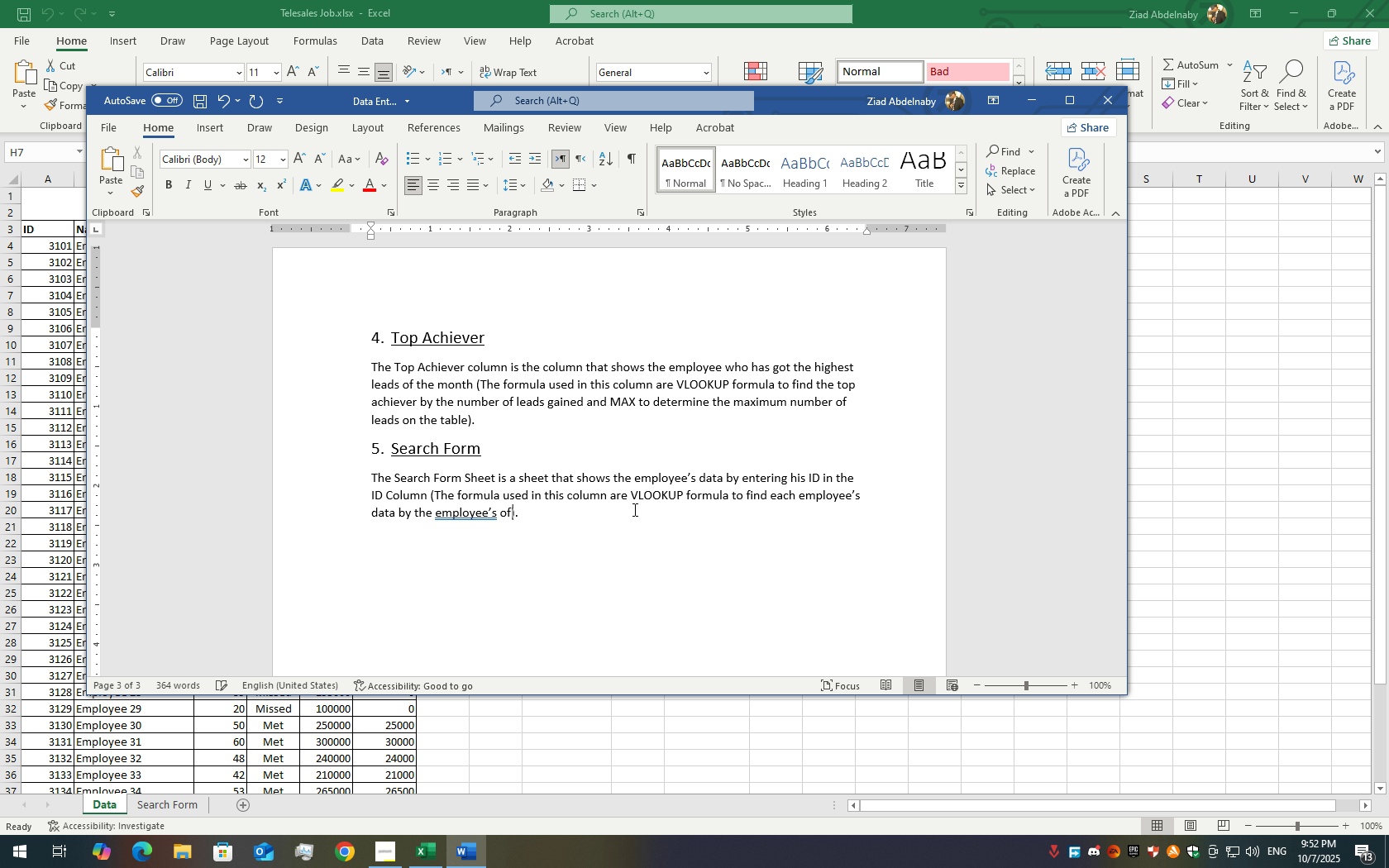 
key(Backspace)
 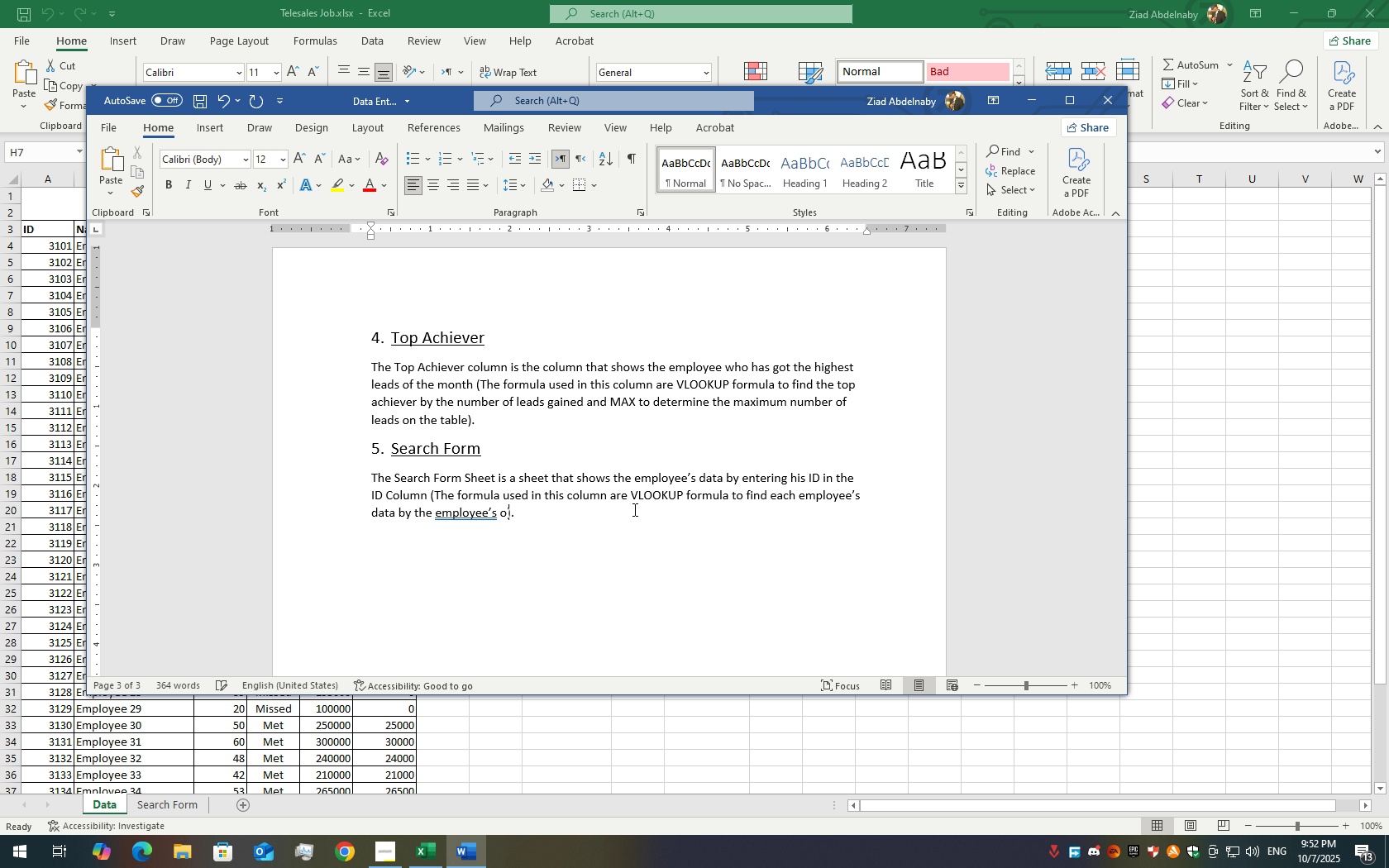 
key(Backspace)
 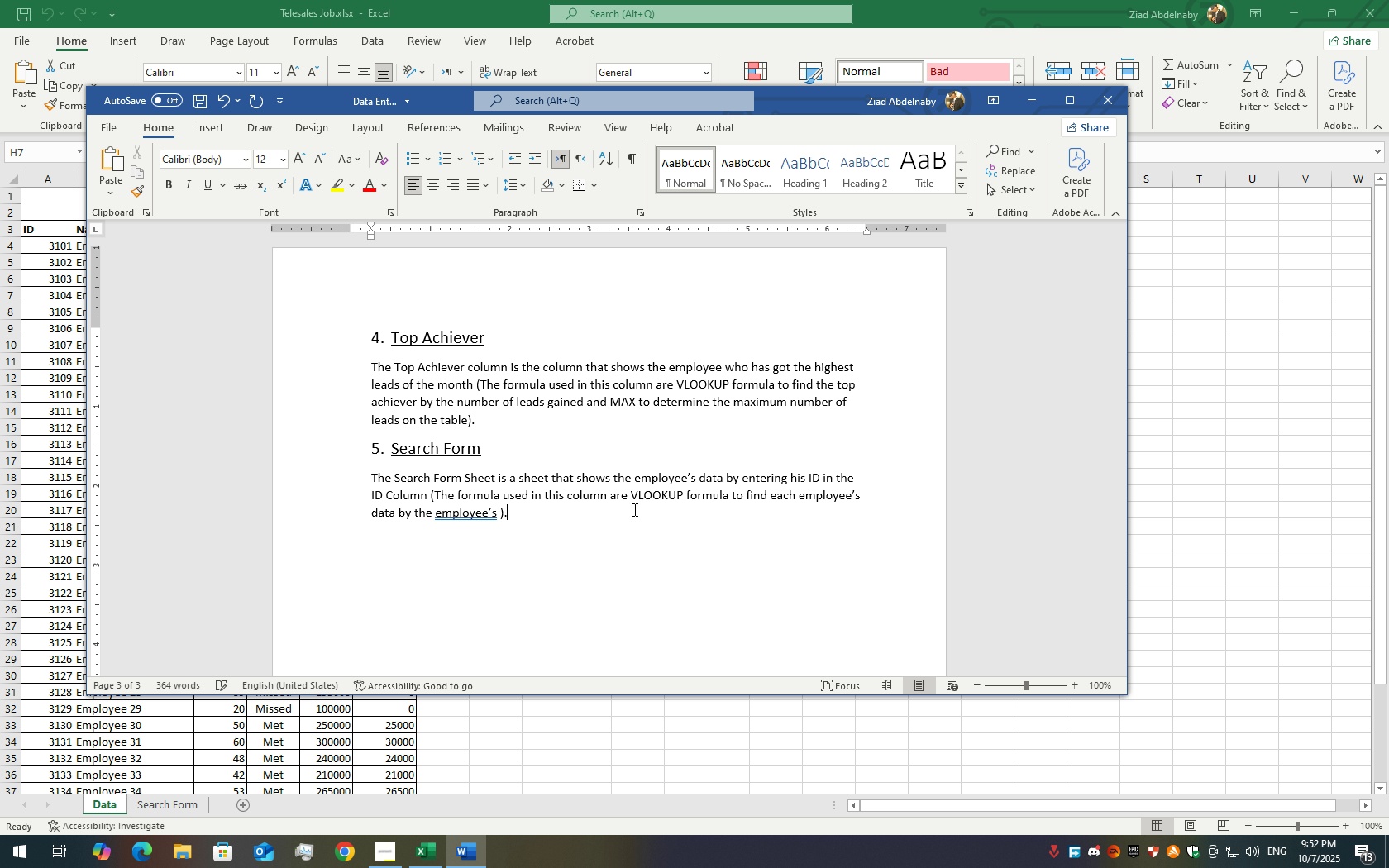 
key(Backspace)
 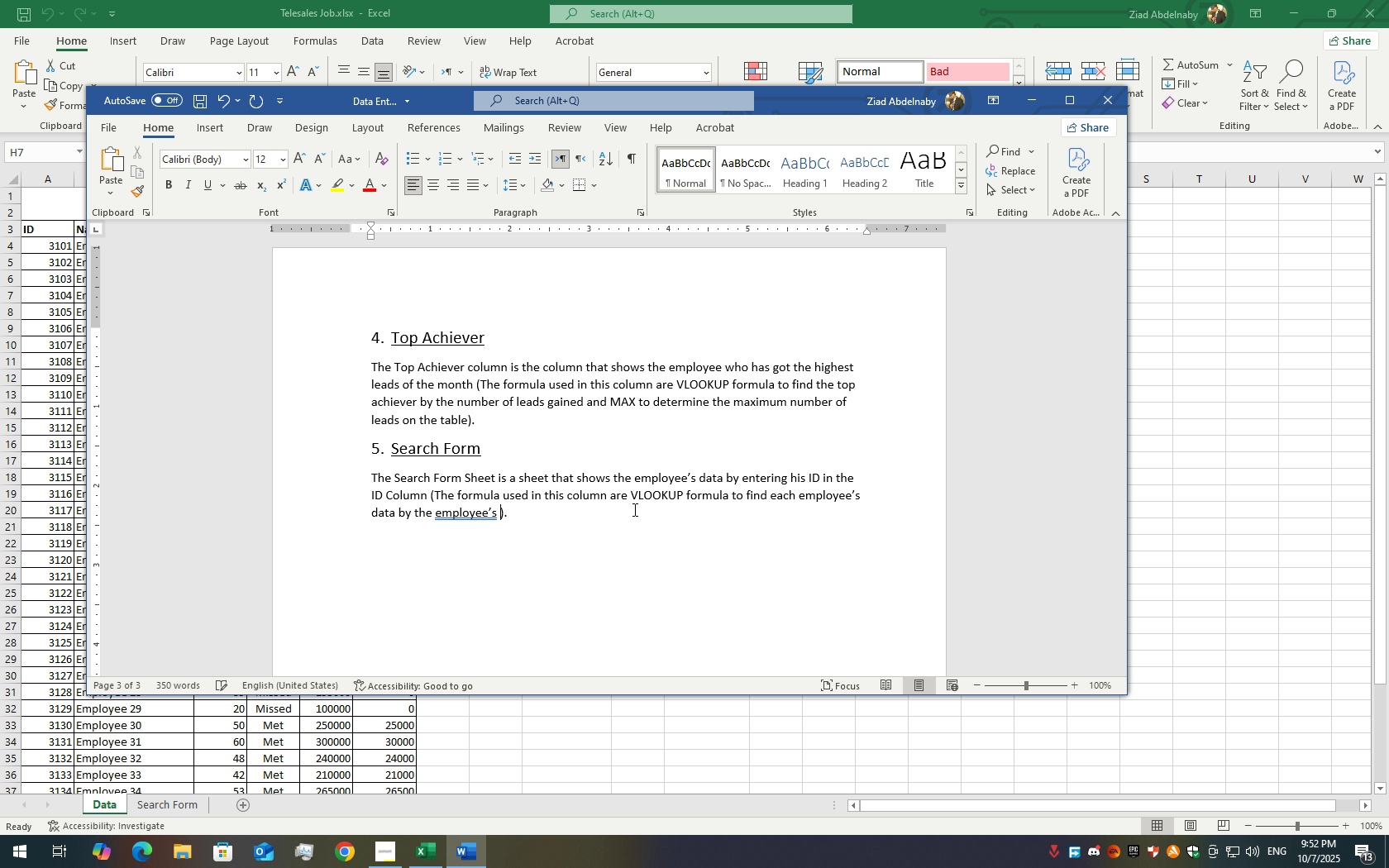 
key(Backspace)
 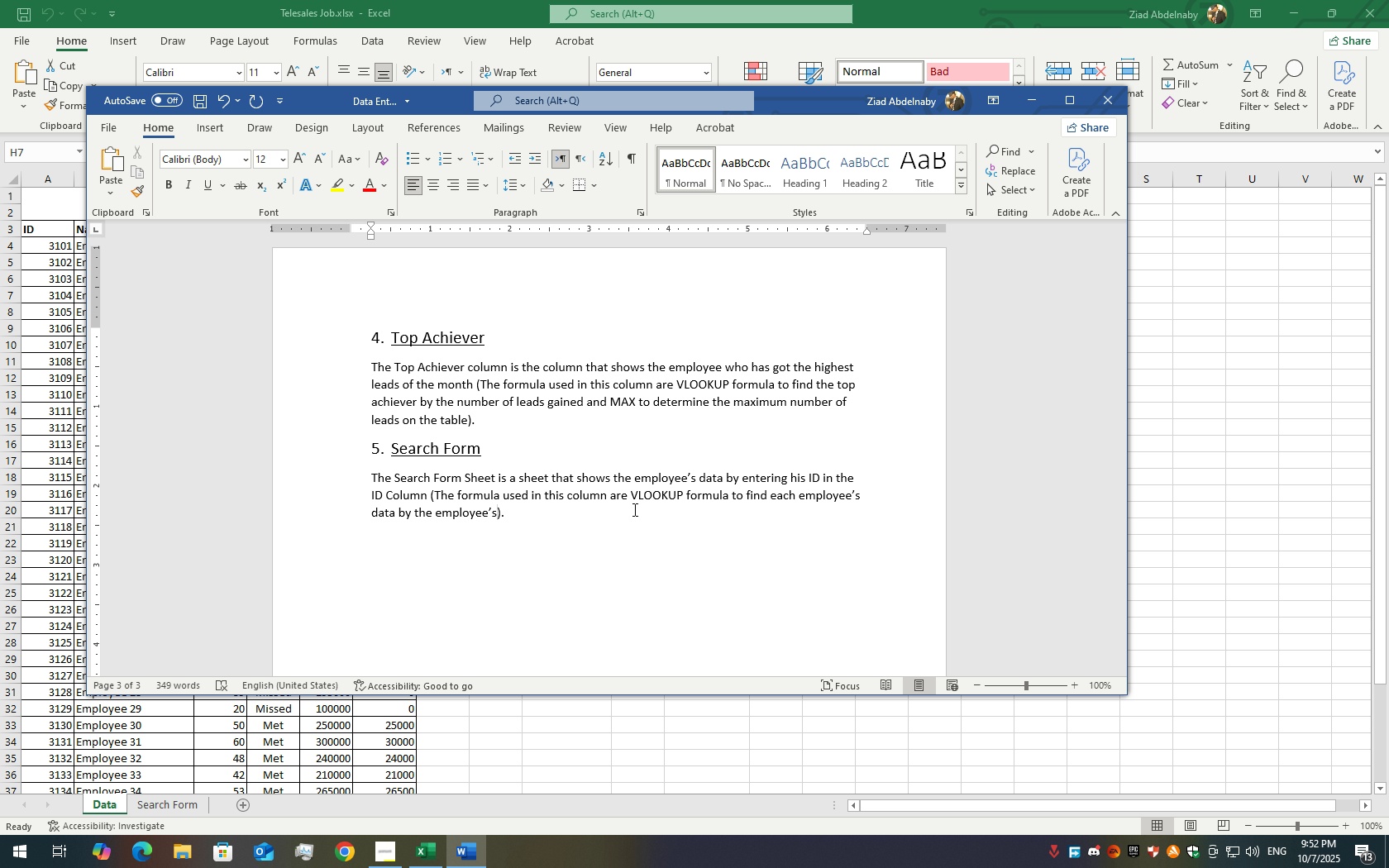 
wait(5.4)
 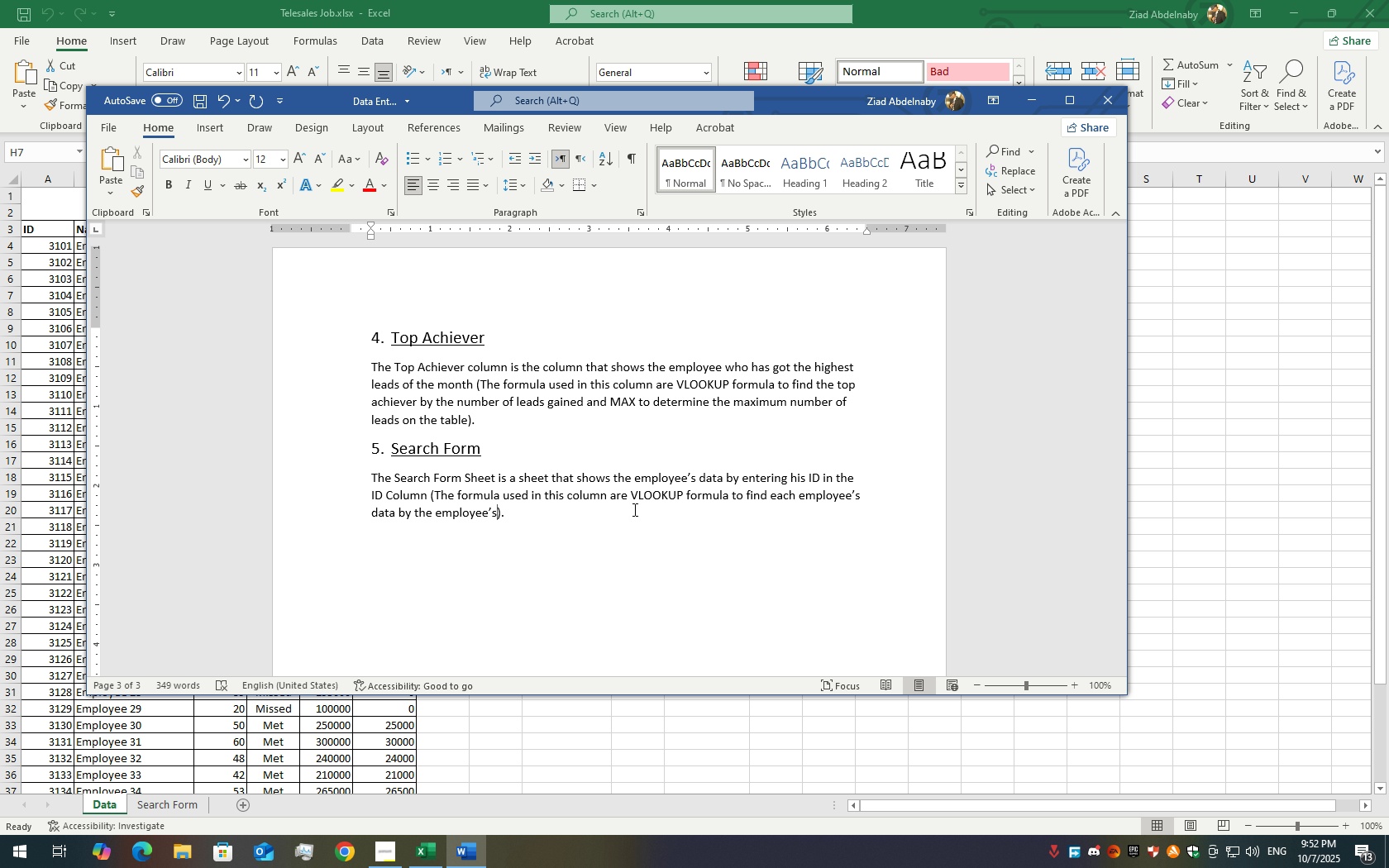 
type( ID)